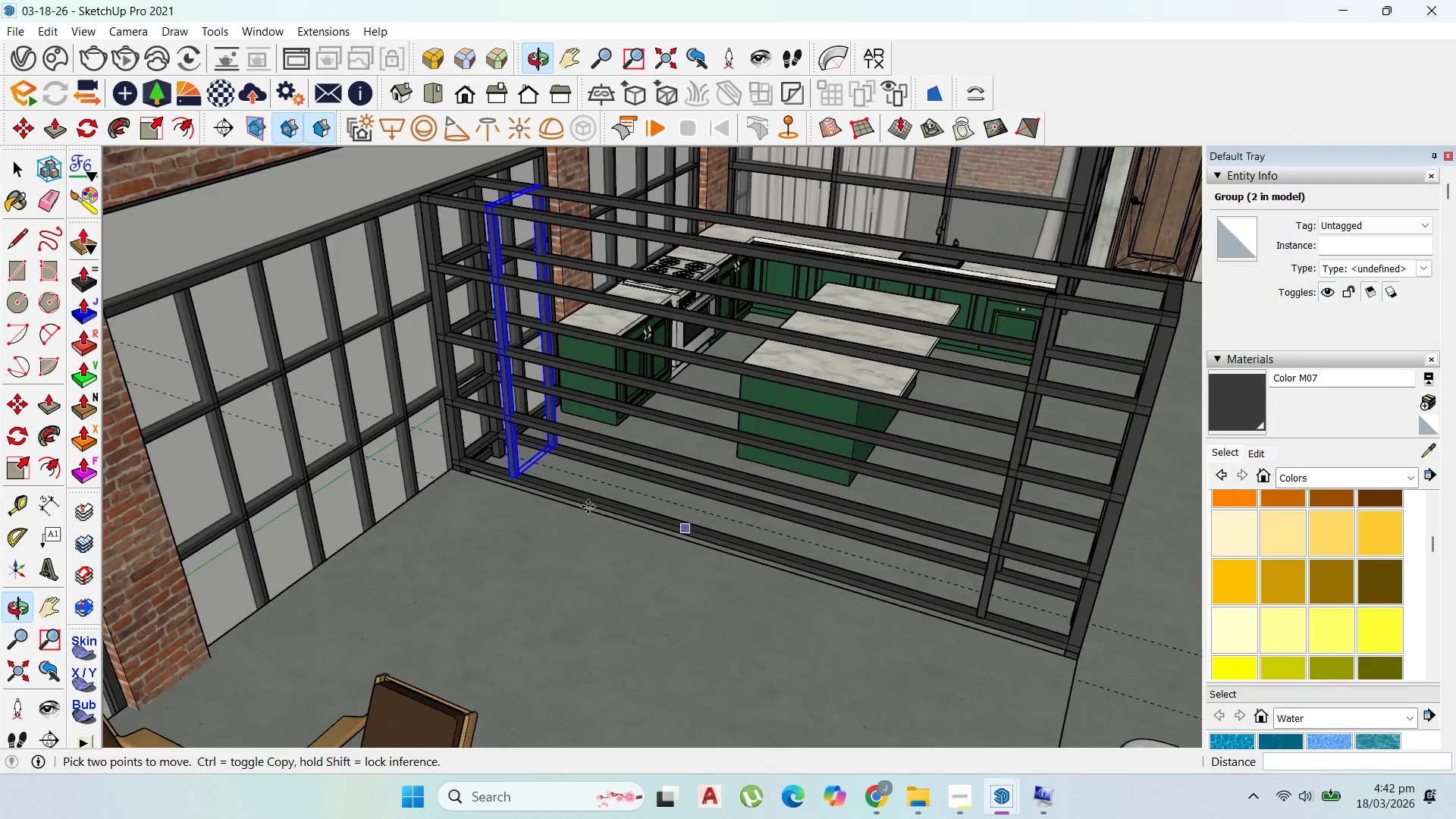 
scroll: coordinate [446, 434], scroll_direction: up, amount: 3.0
 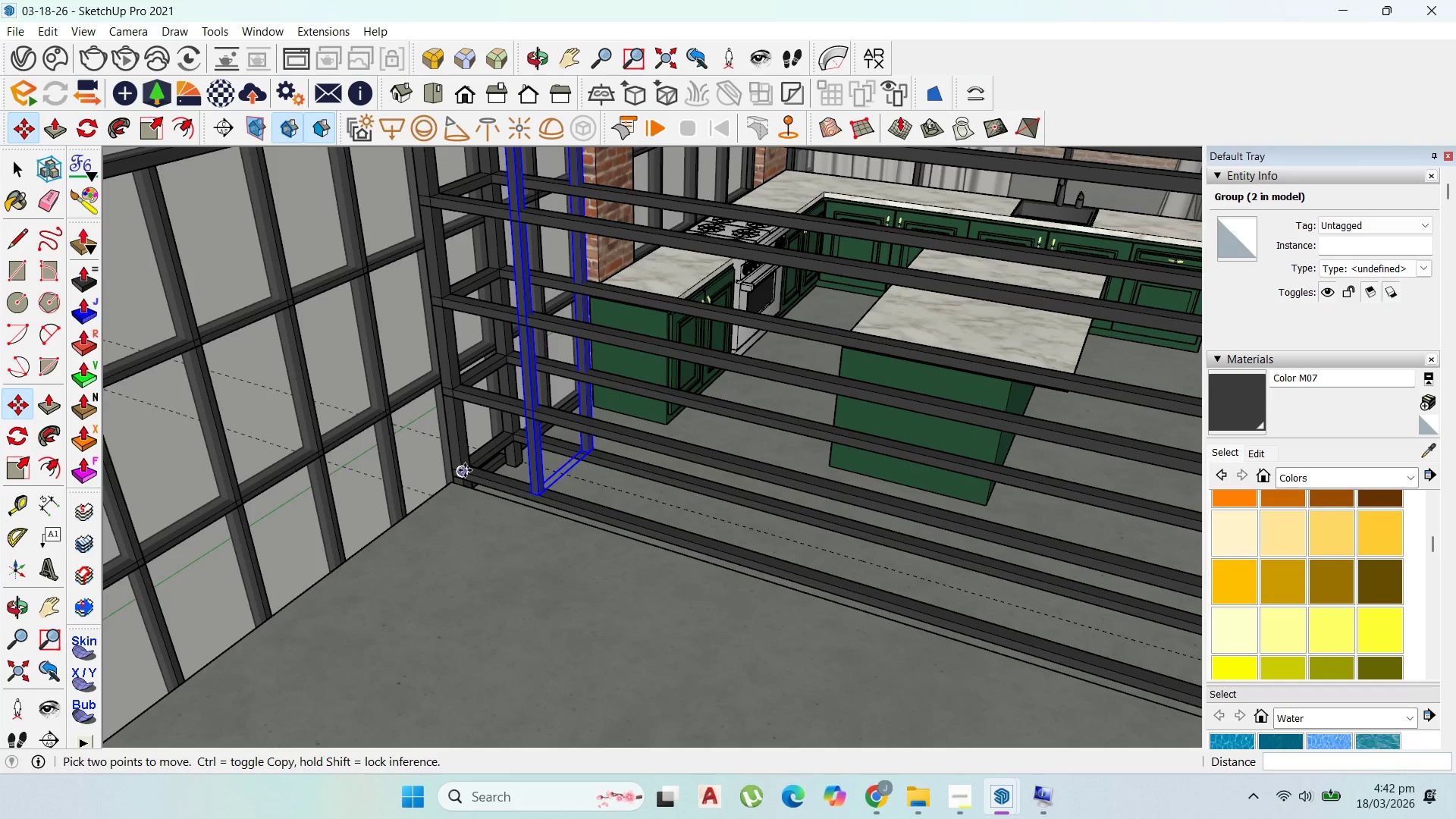 
left_click([465, 470])
 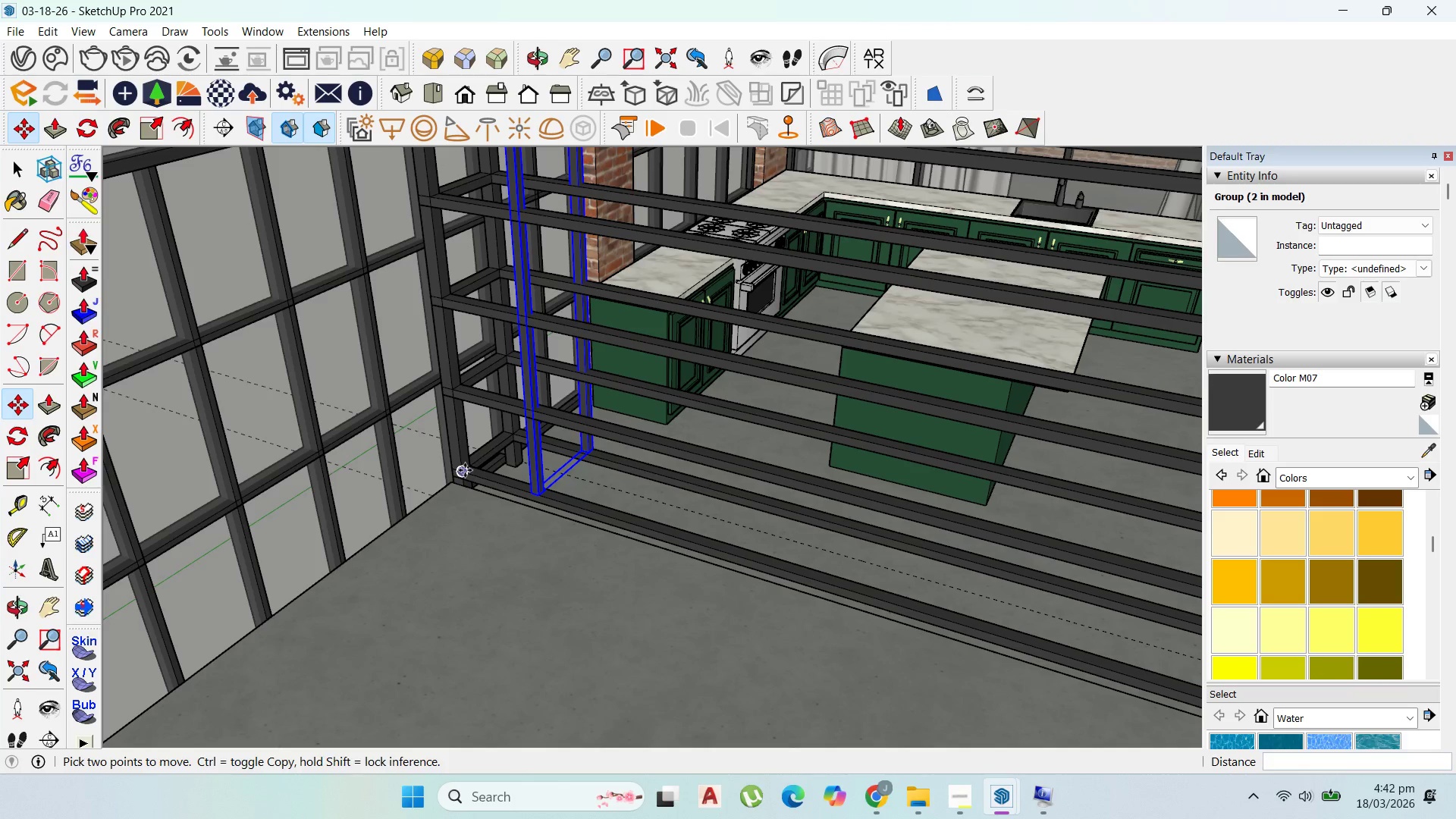 
key(Control+ControlLeft)
 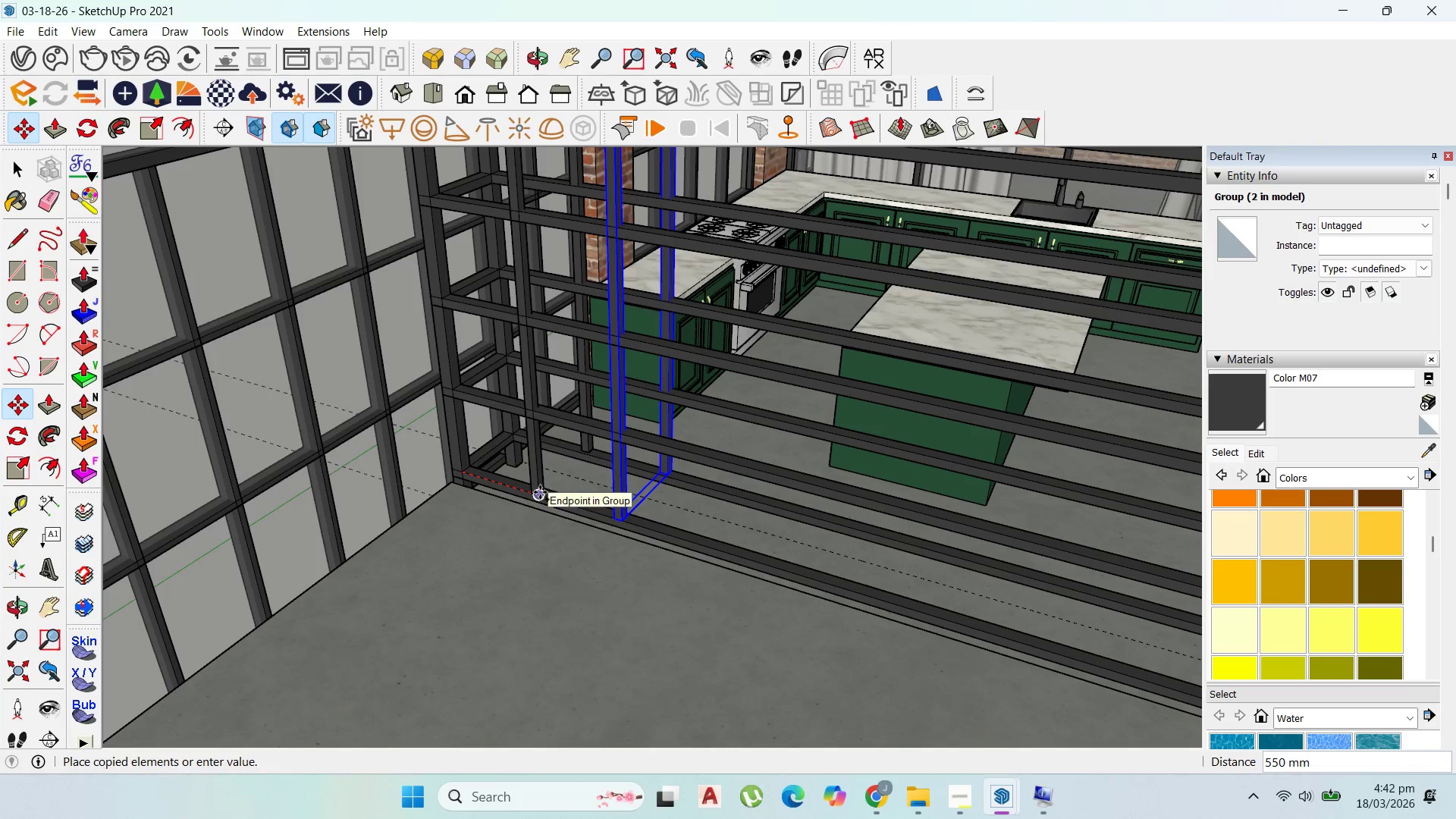 
left_click([540, 492])
 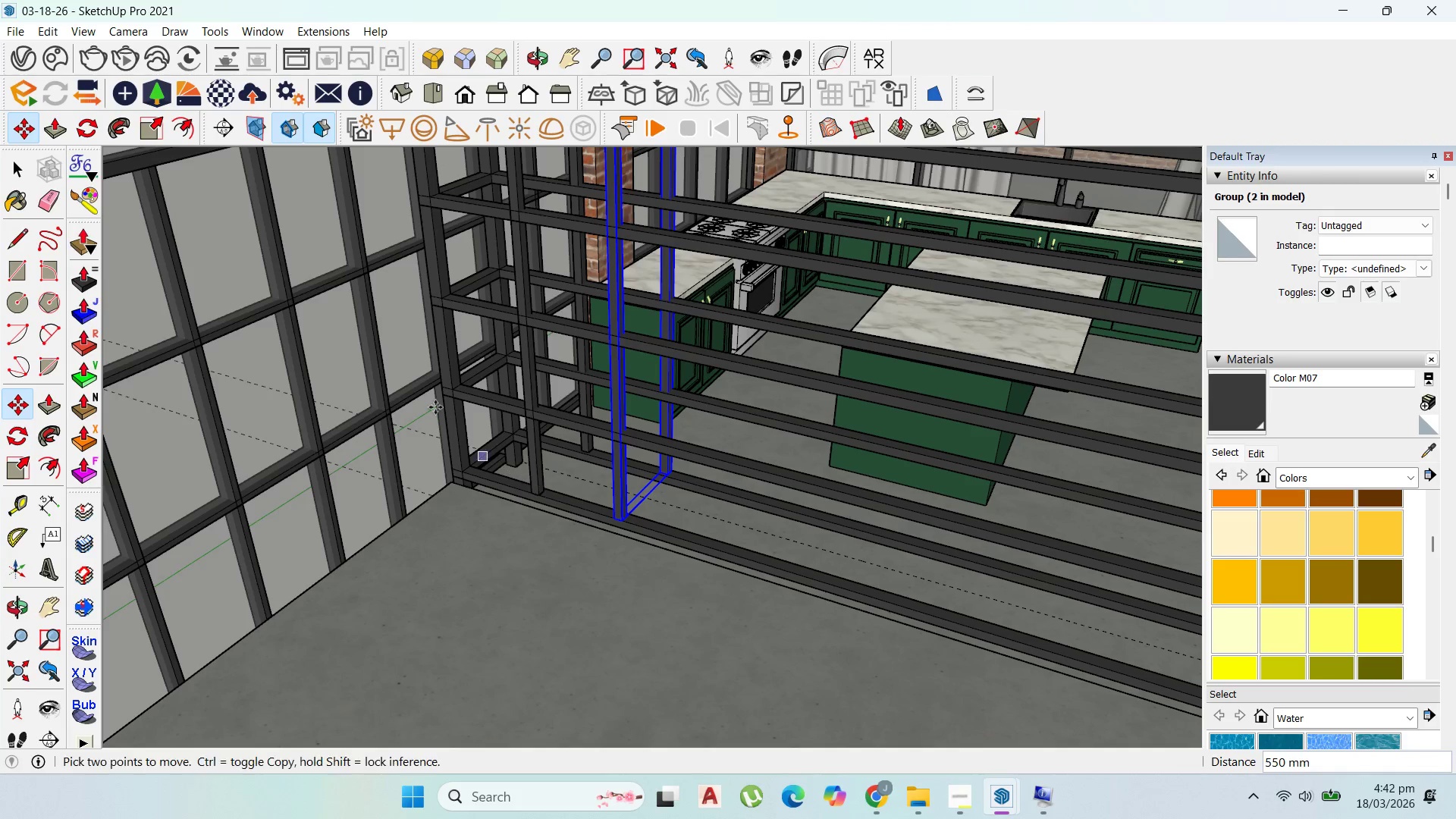 
scroll: coordinate [554, 510], scroll_direction: down, amount: 7.0
 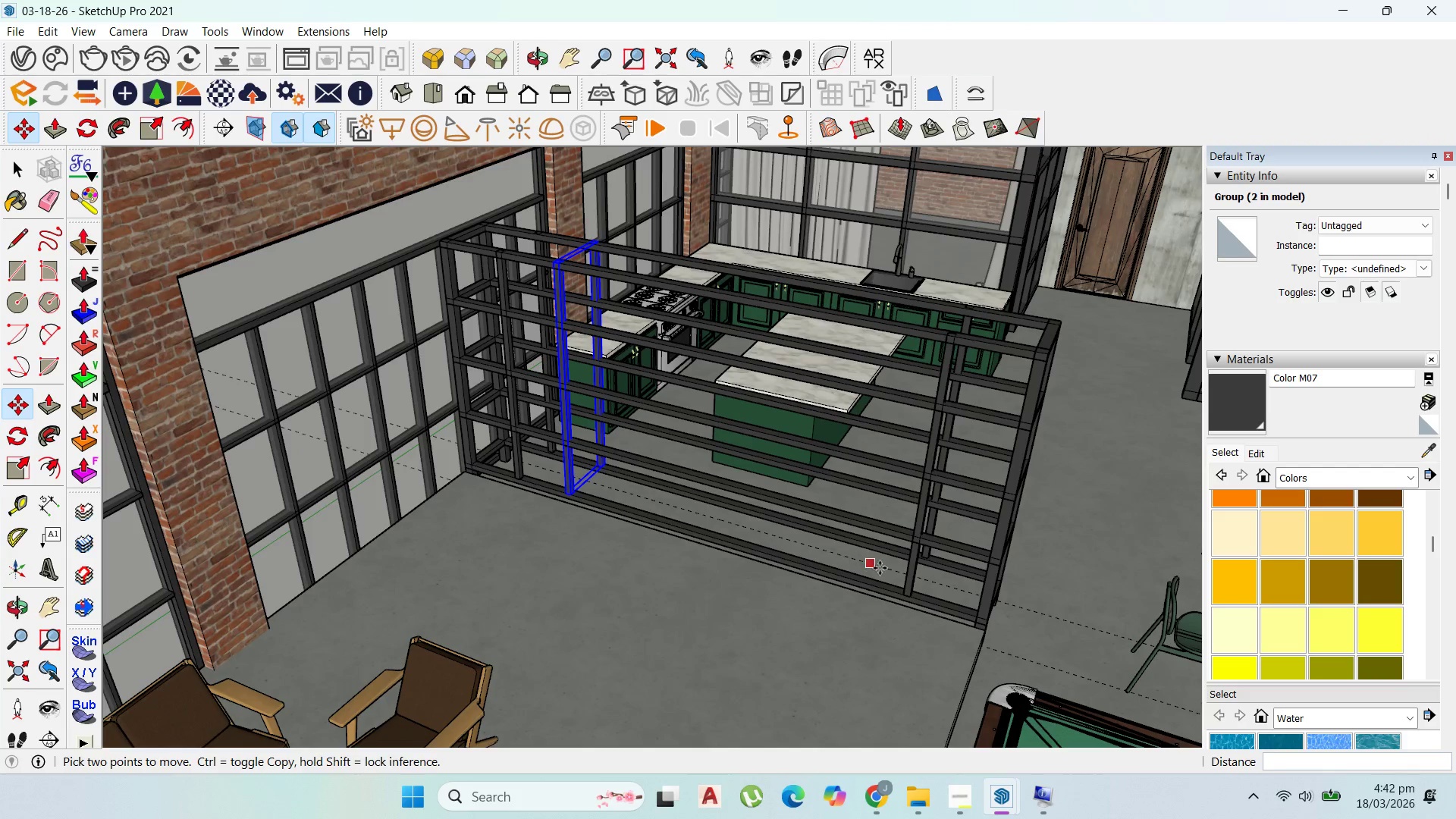 
key(Escape)
 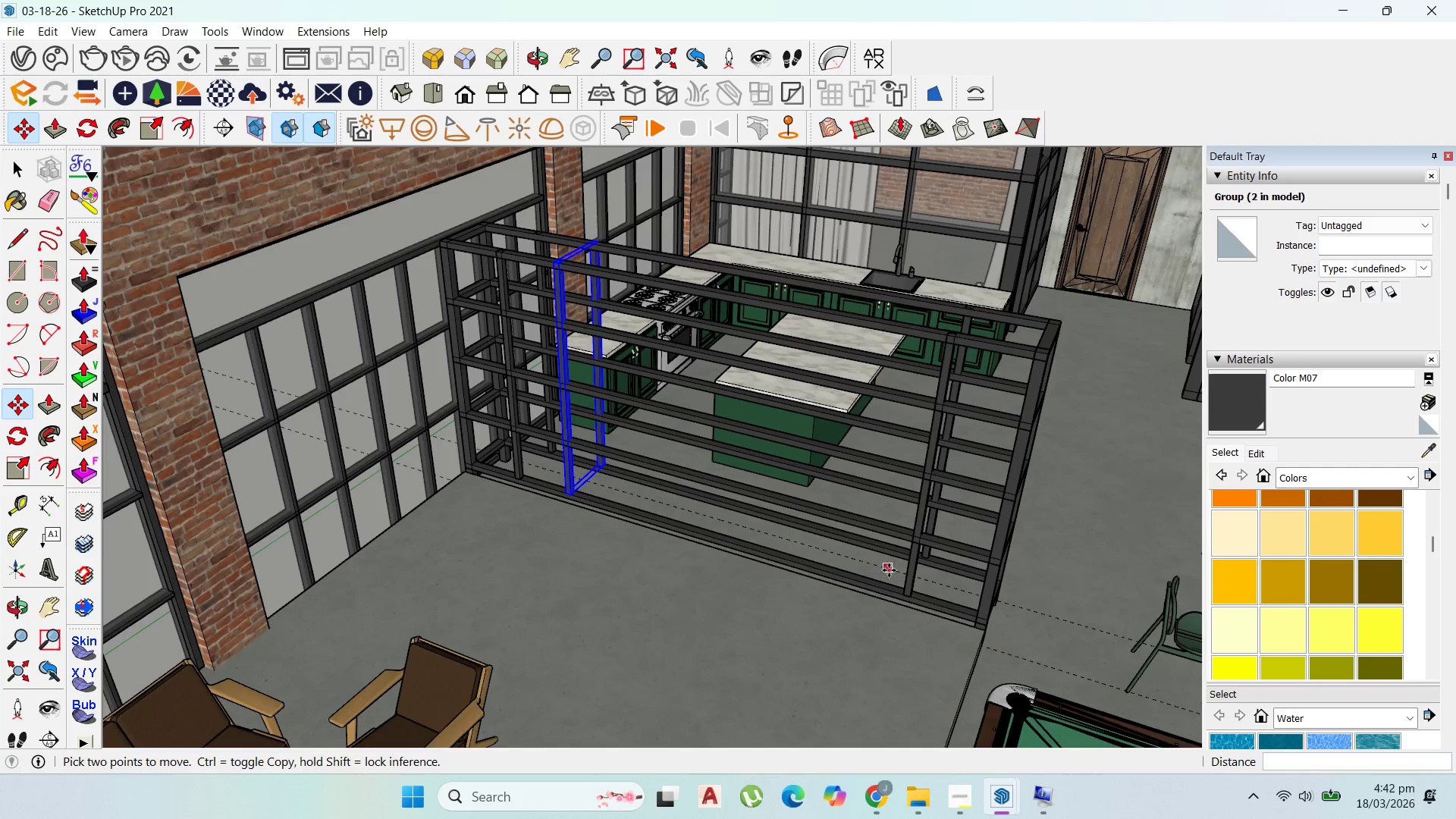 
scroll: coordinate [906, 596], scroll_direction: up, amount: 3.0
 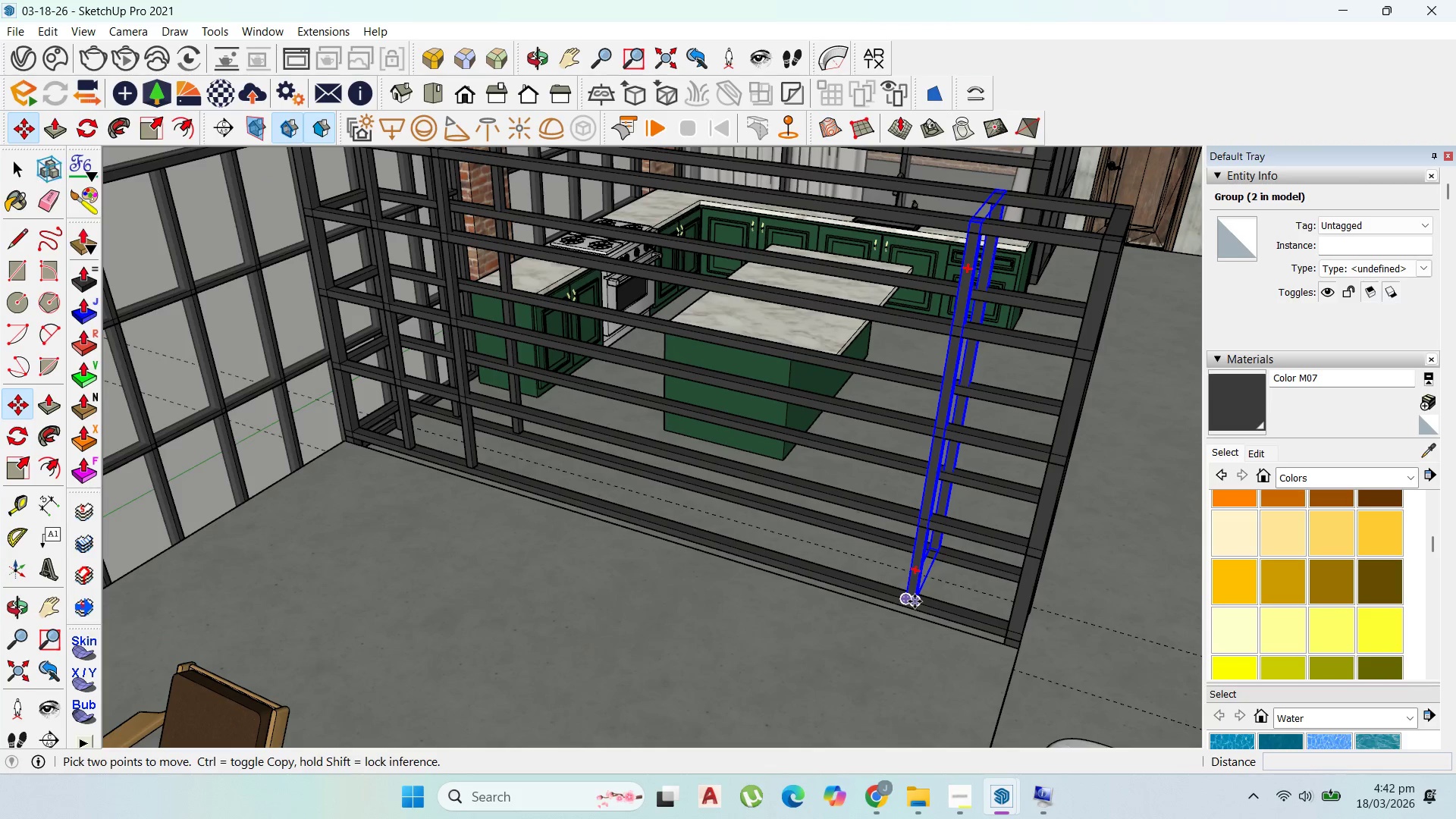 
left_click([915, 601])
 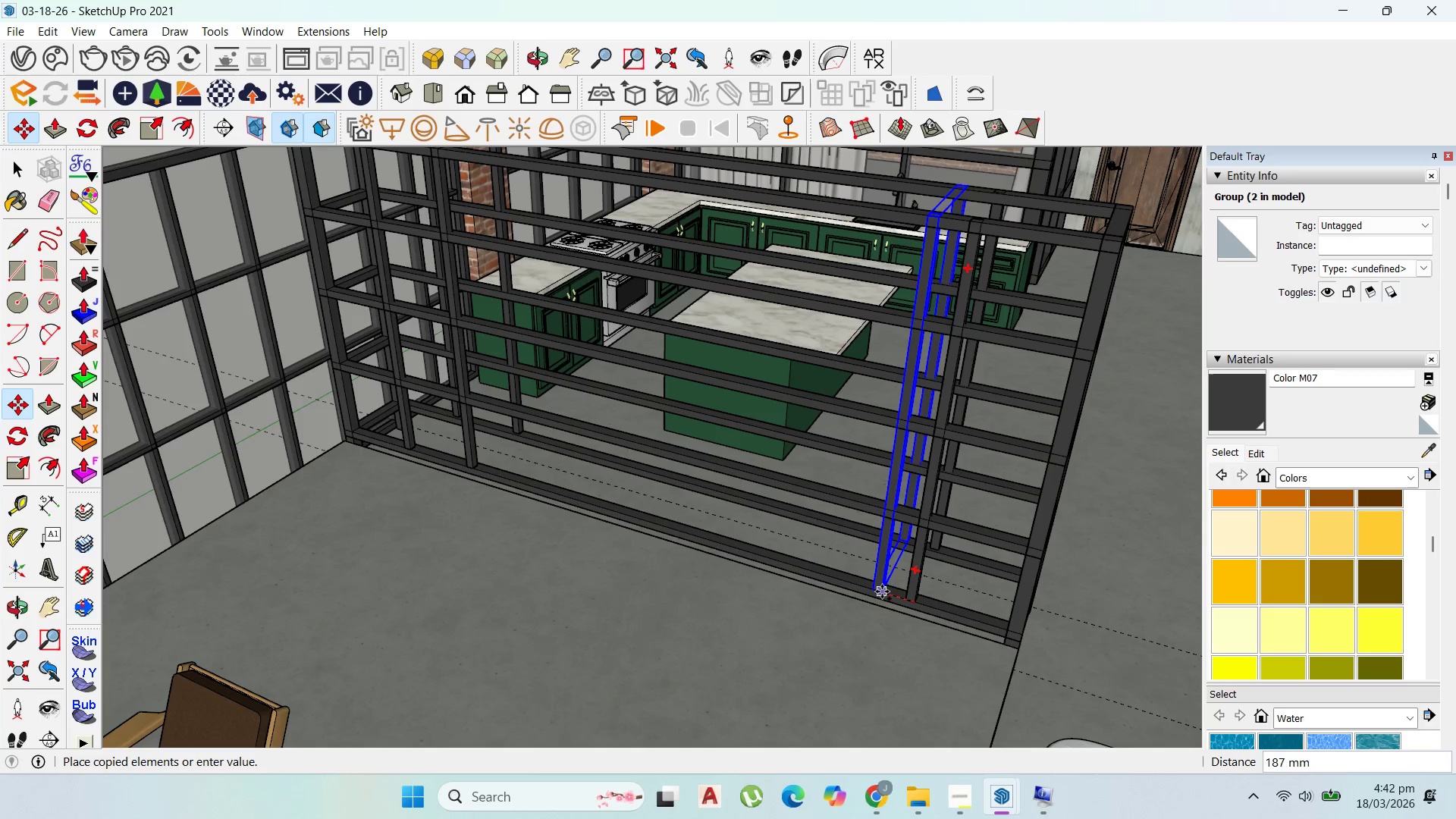 
key(Control+ControlLeft)
 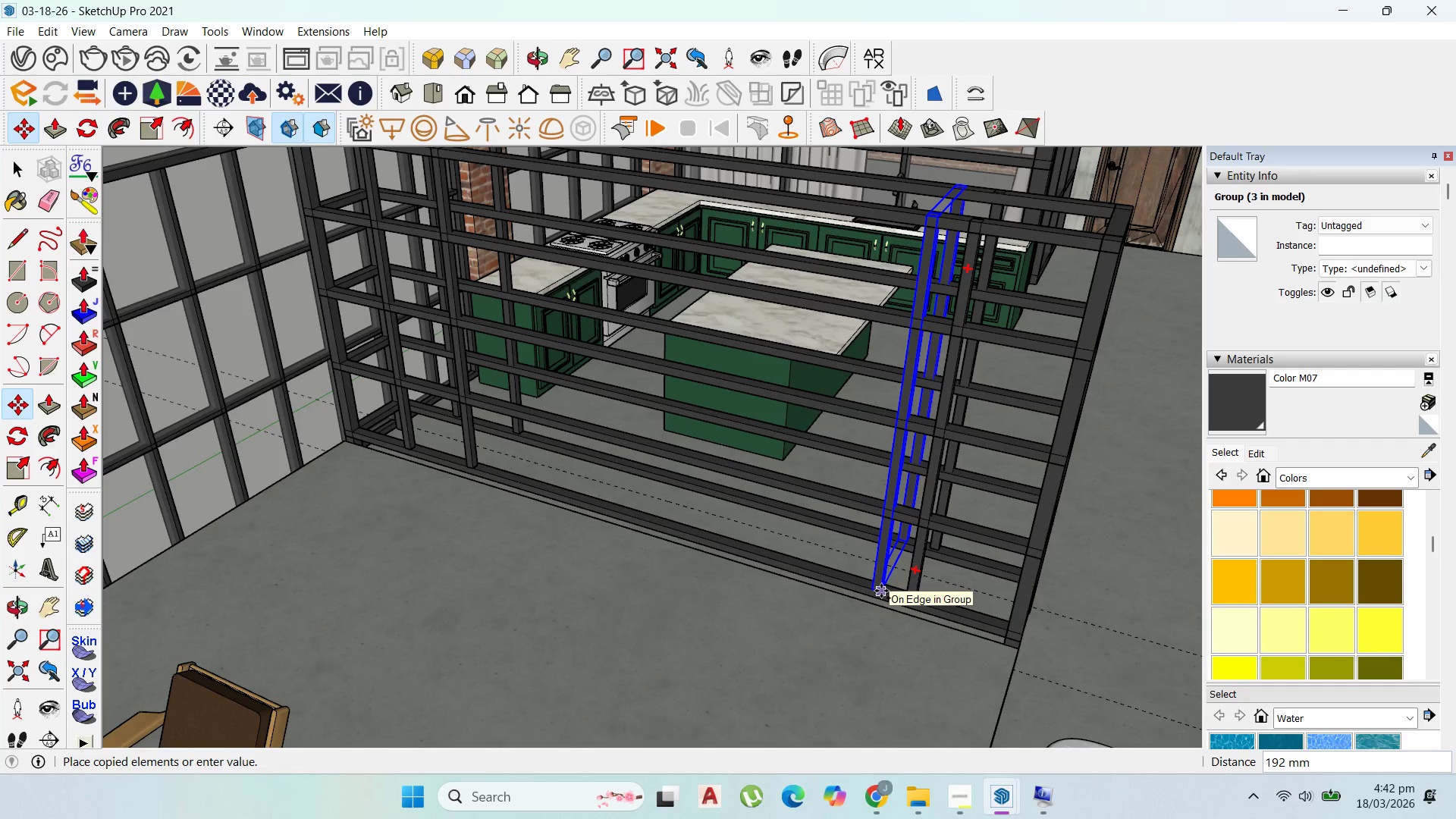 
key(Escape)
 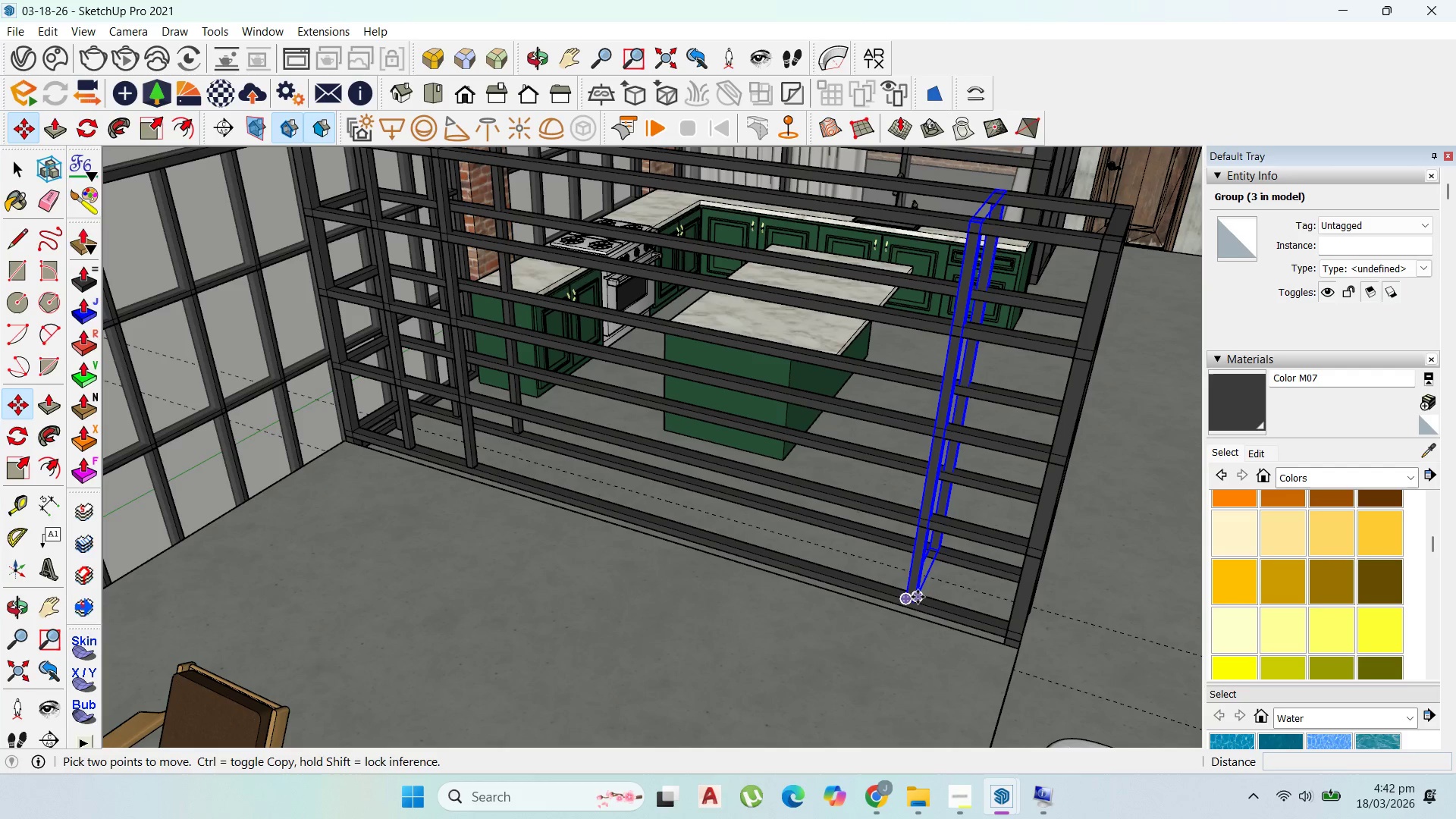 
left_click([918, 597])
 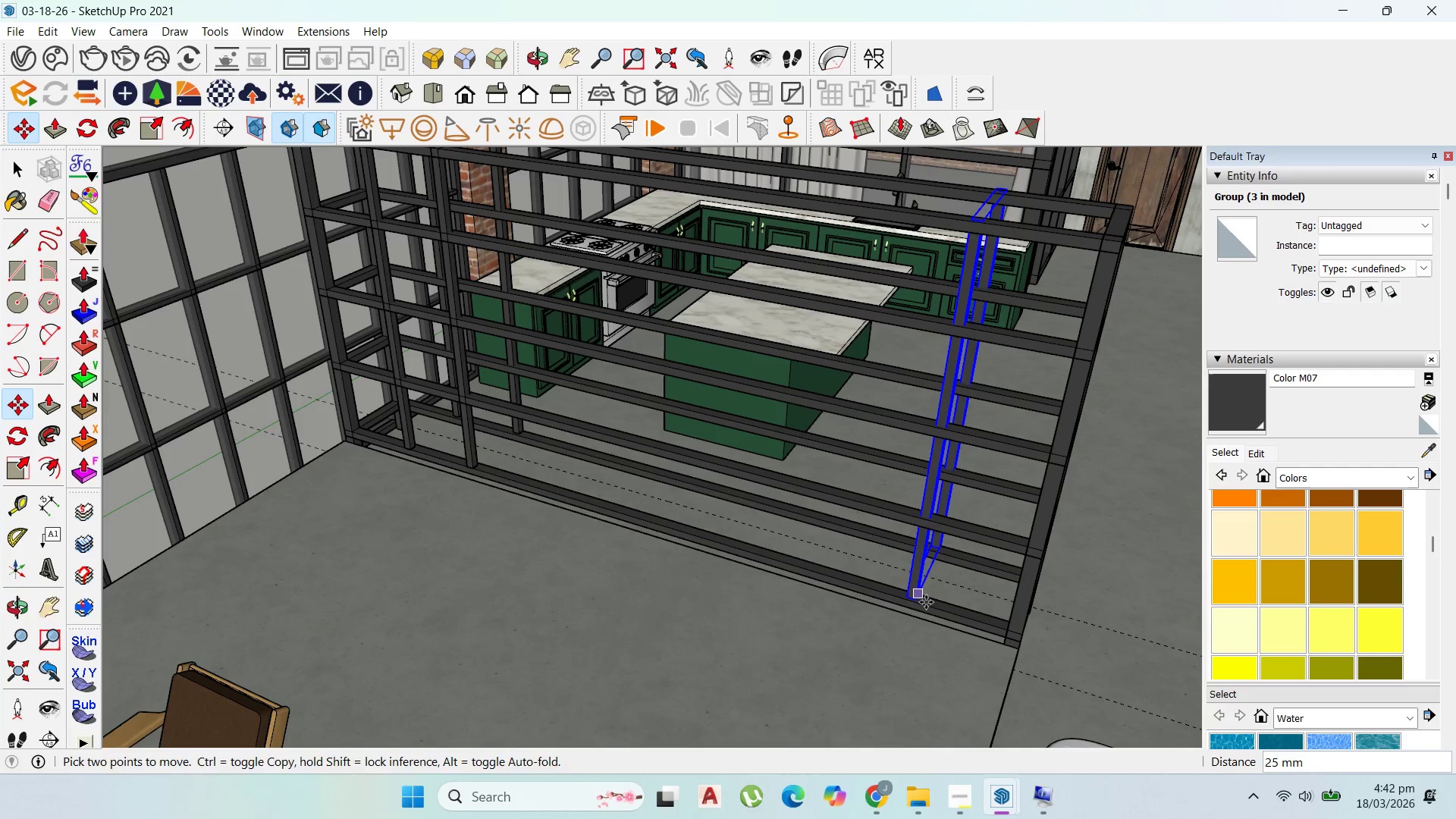 
key(Escape)
 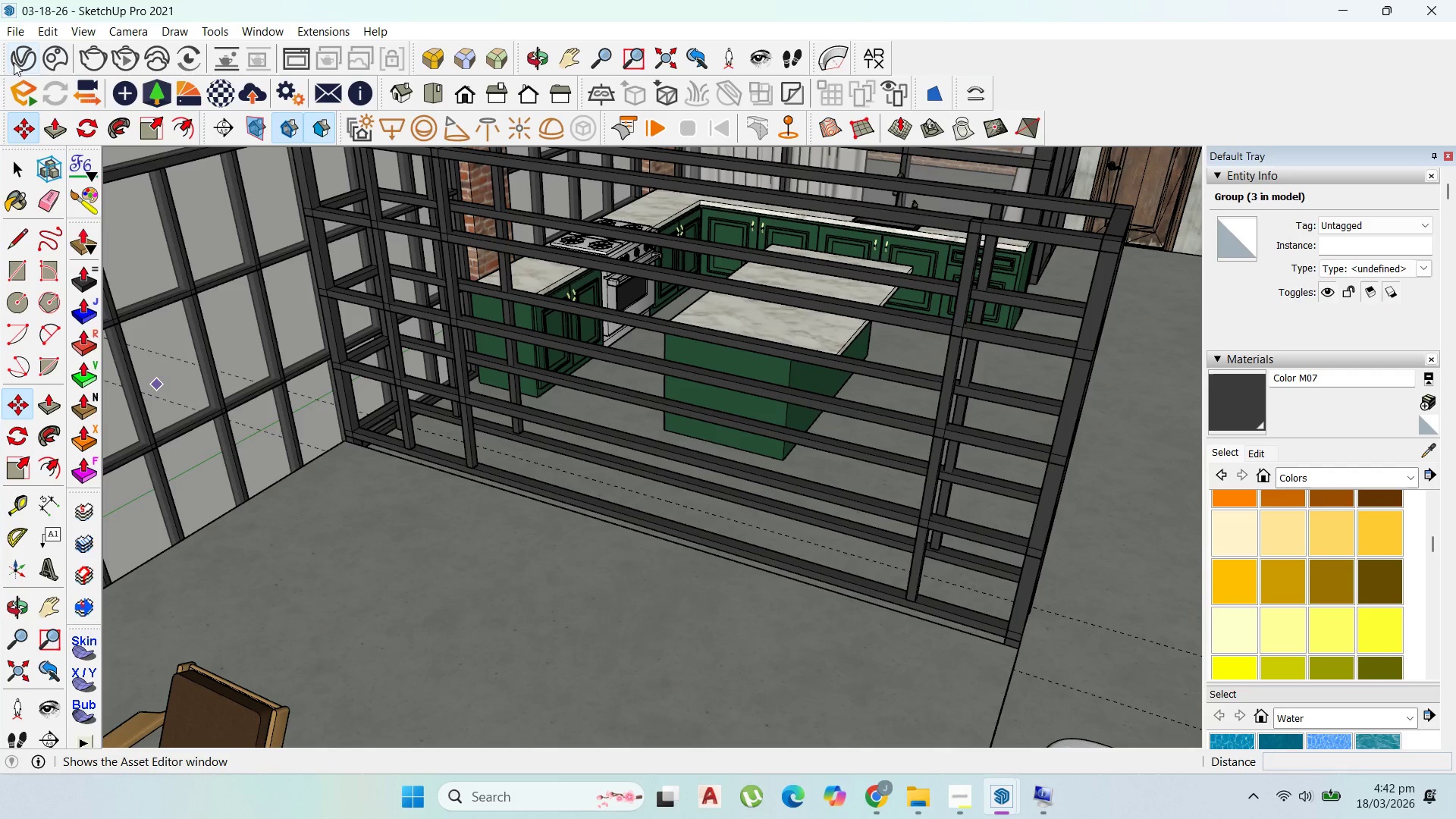 
mouse_move([17, 138])
 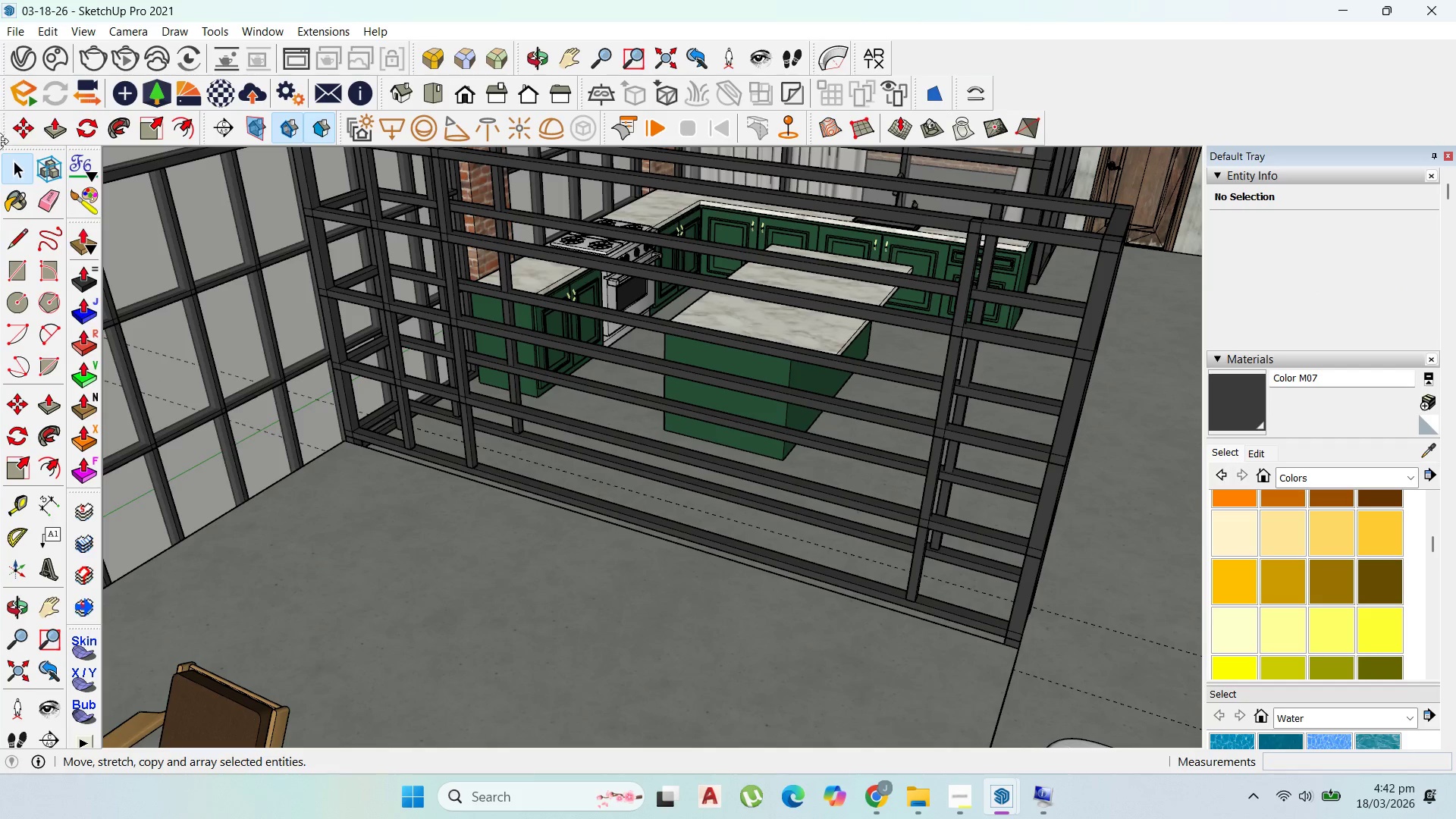 
scroll: coordinate [184, 252], scroll_direction: down, amount: 2.0
 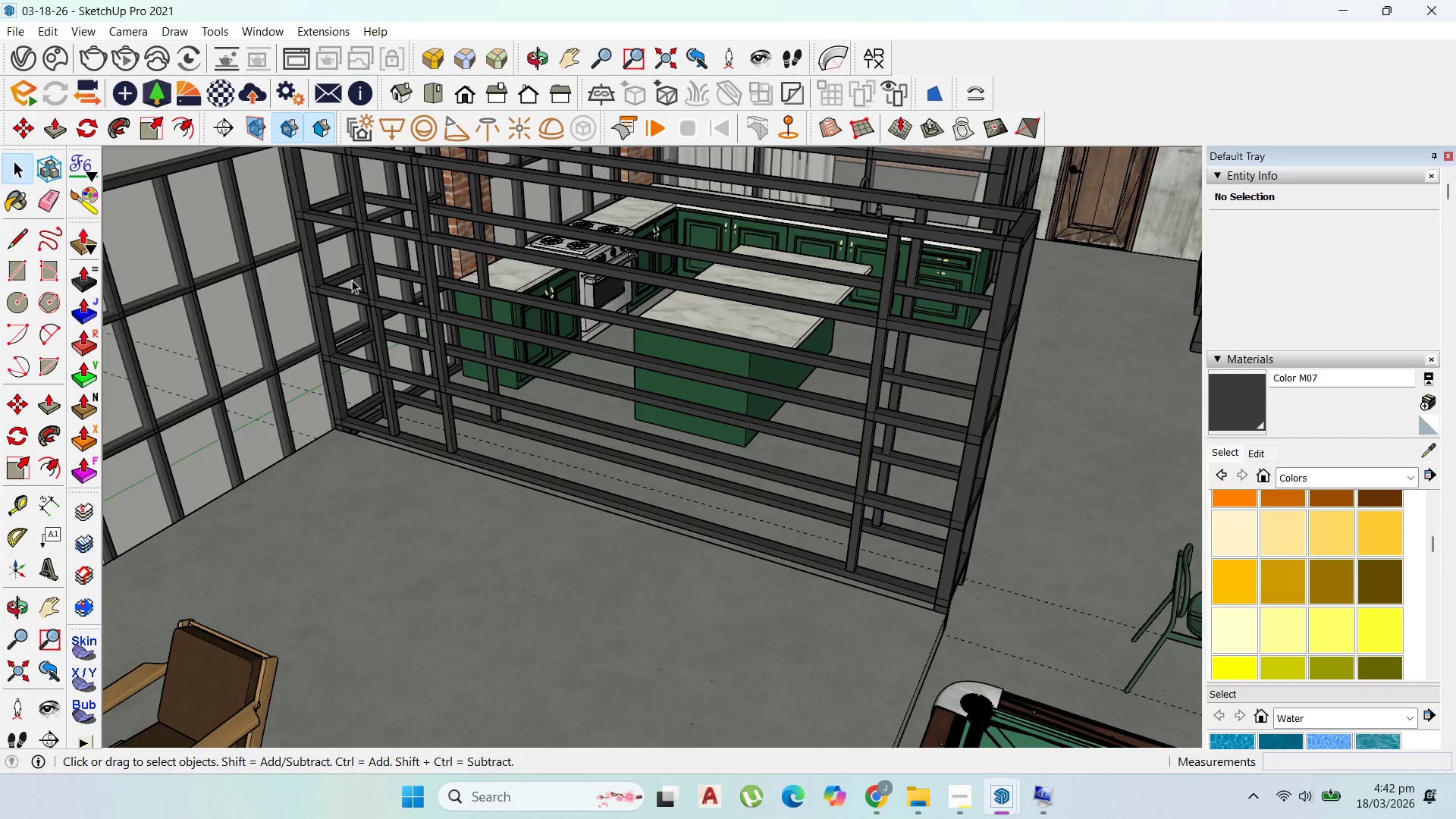 
scroll: coordinate [354, 280], scroll_direction: up, amount: 1.0
 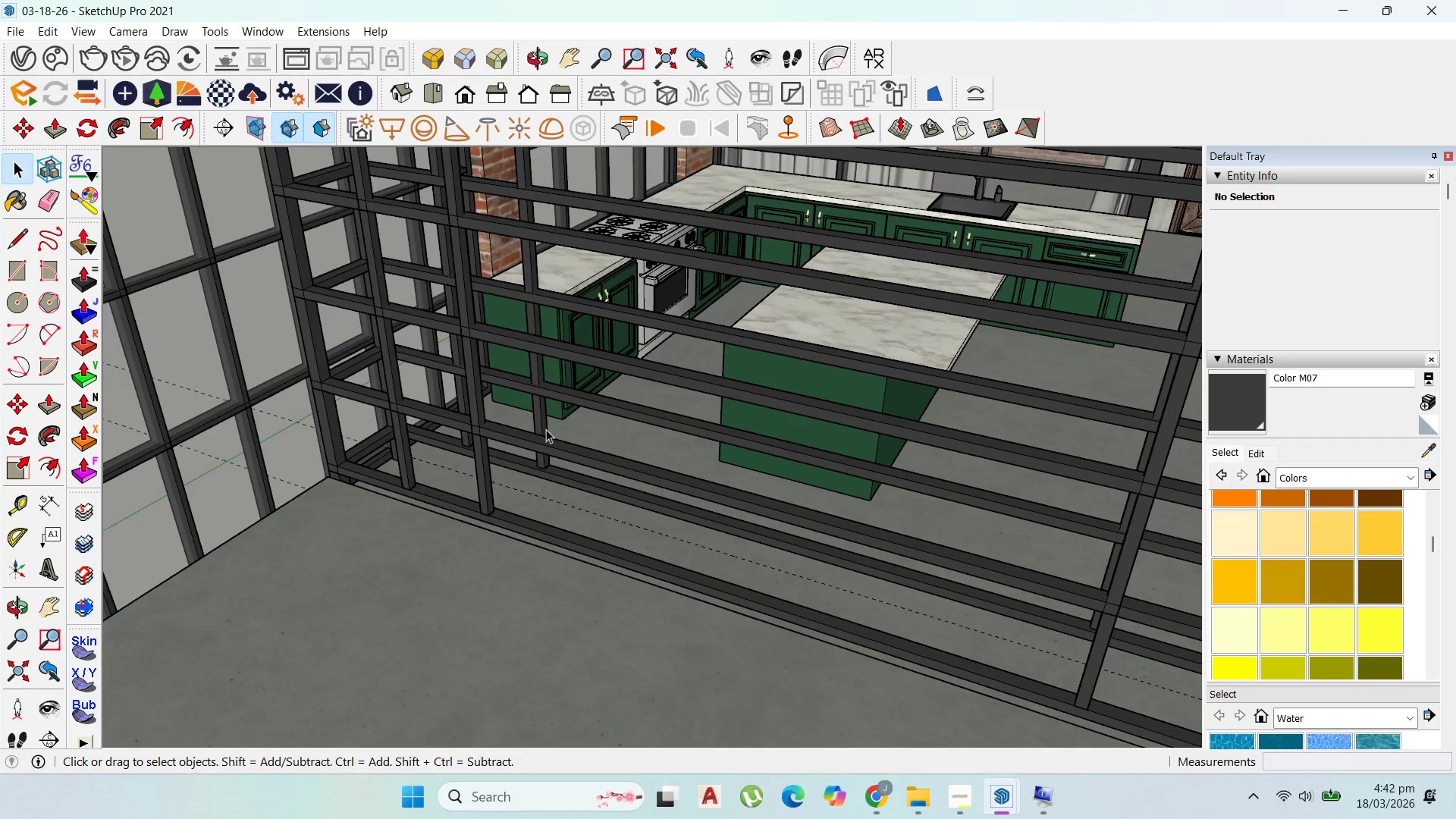 
left_click([952, 798])